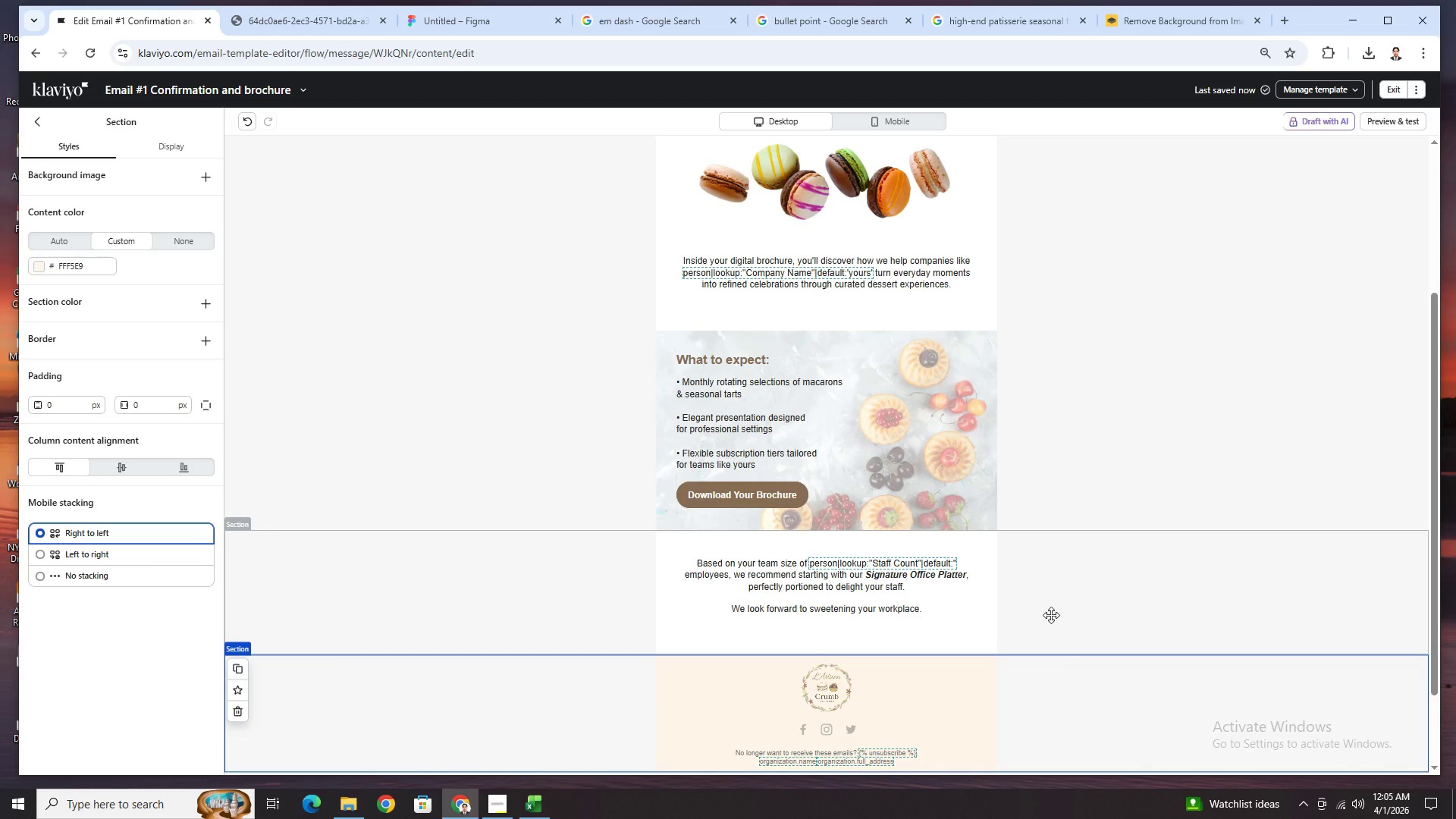 
scroll: coordinate [1051, 615], scroll_direction: down, amount: 1.0
 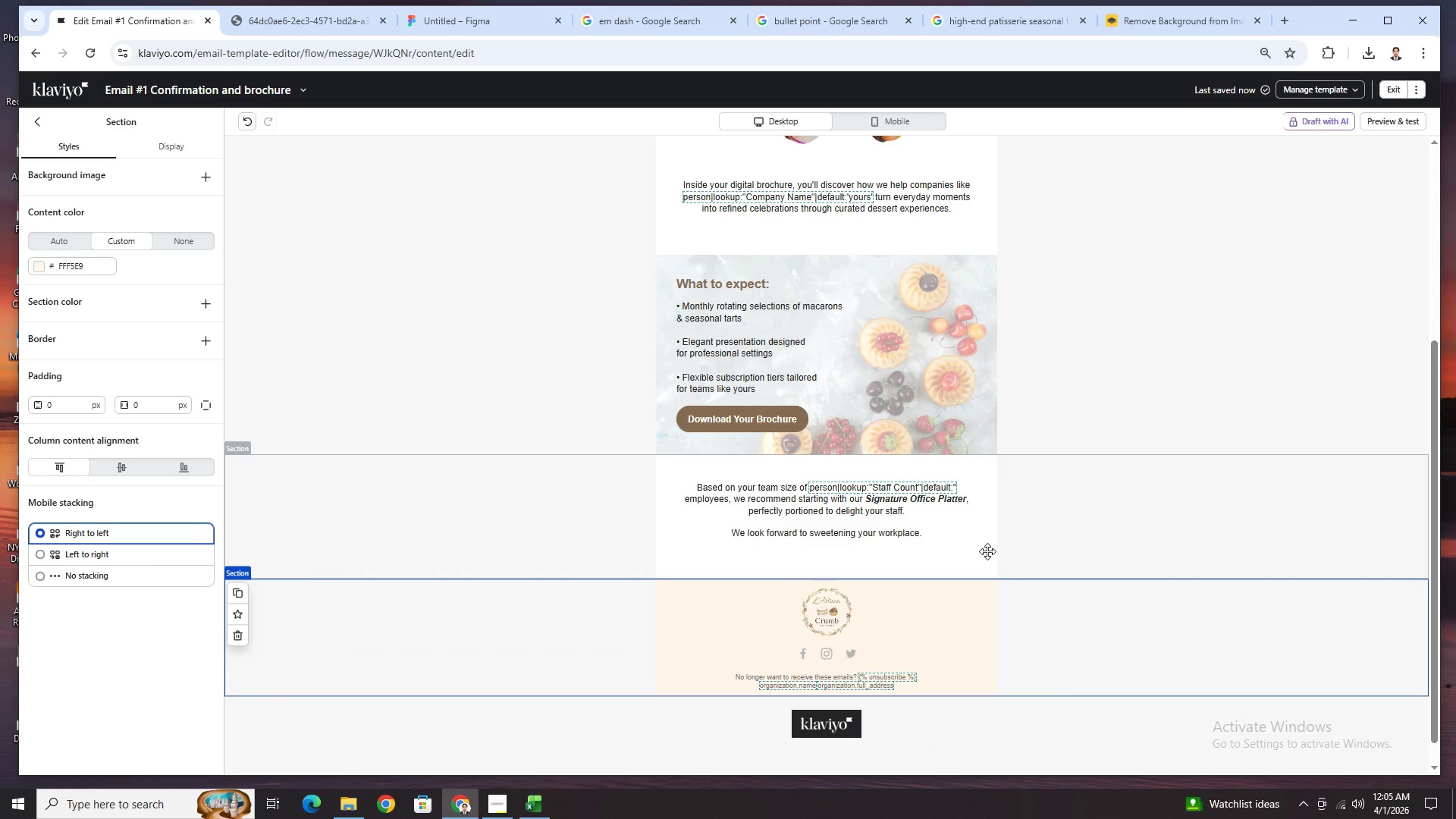 
wait(8.02)
 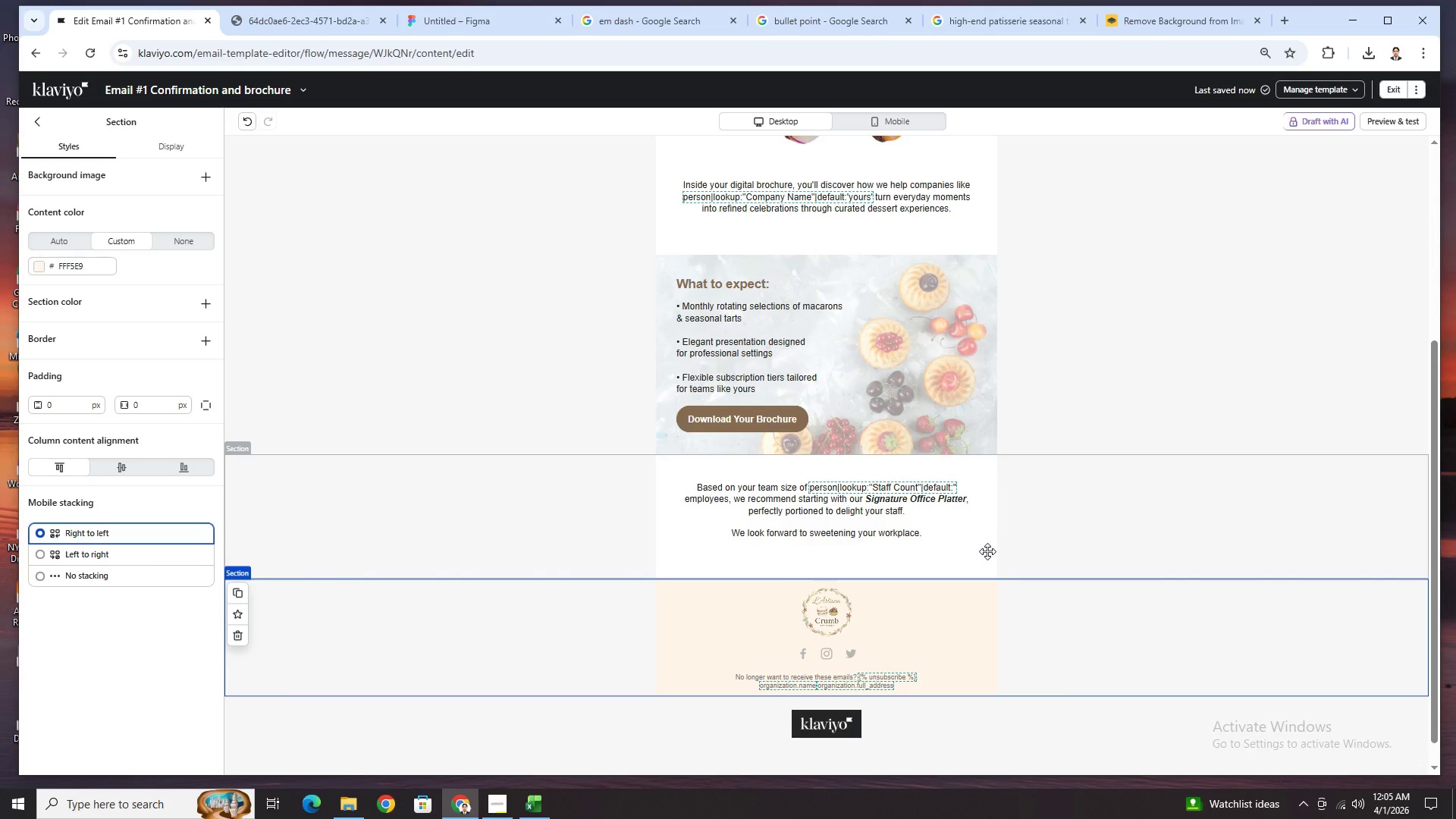 
scroll: coordinate [1007, 511], scroll_direction: up, amount: 5.0
 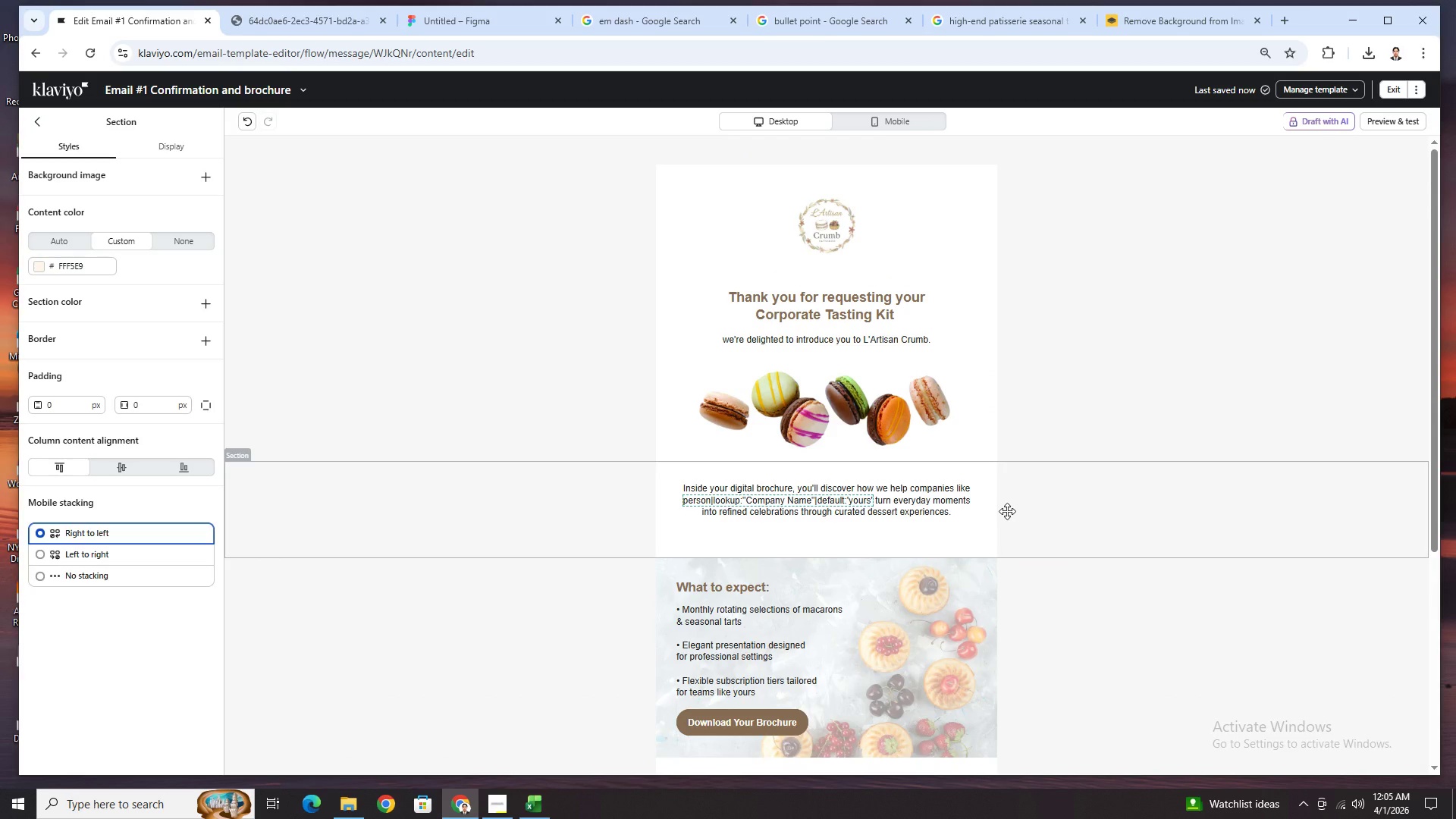 
scroll: coordinate [1007, 511], scroll_direction: down, amount: 4.0
 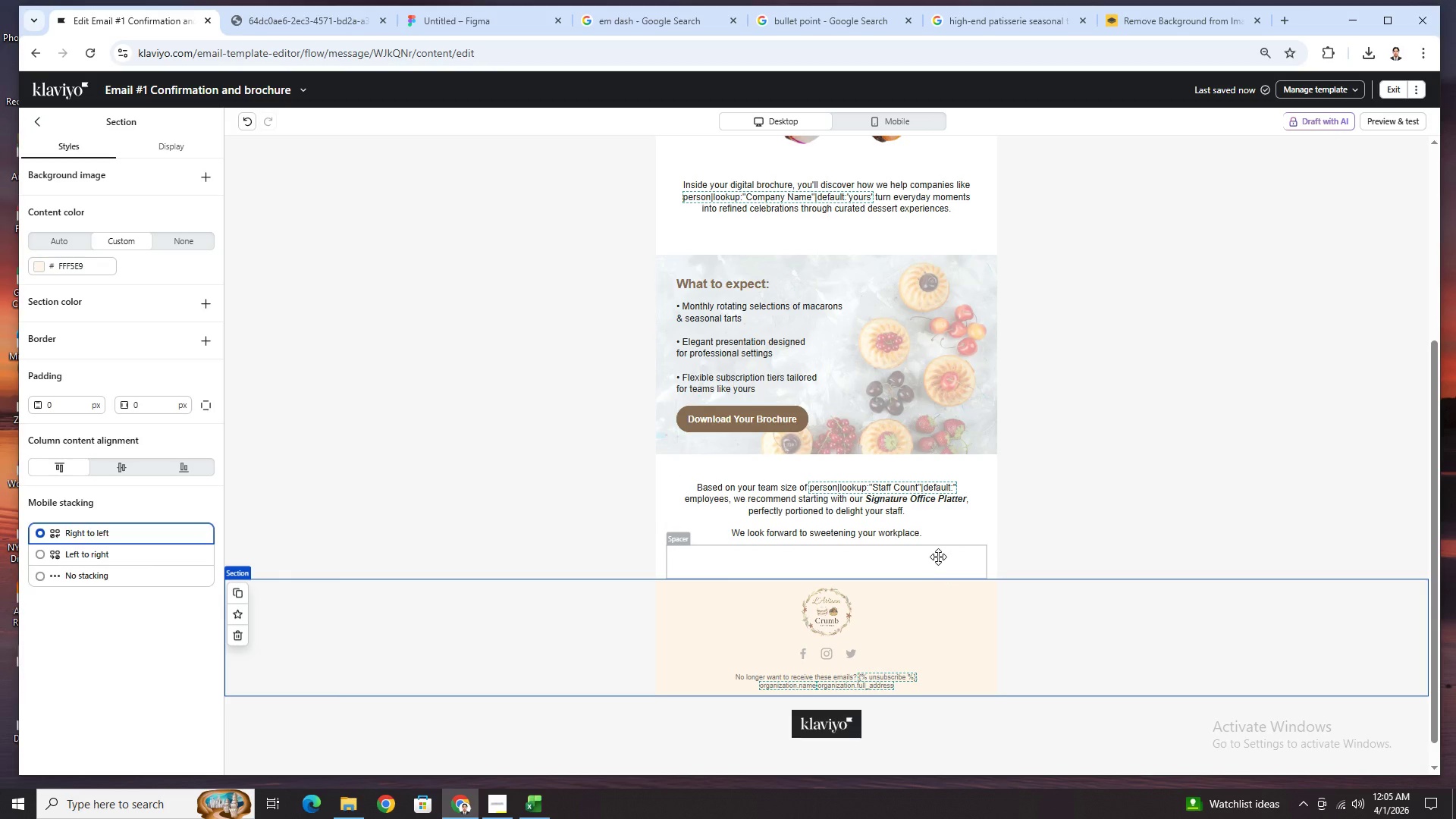 
wait(7.84)
 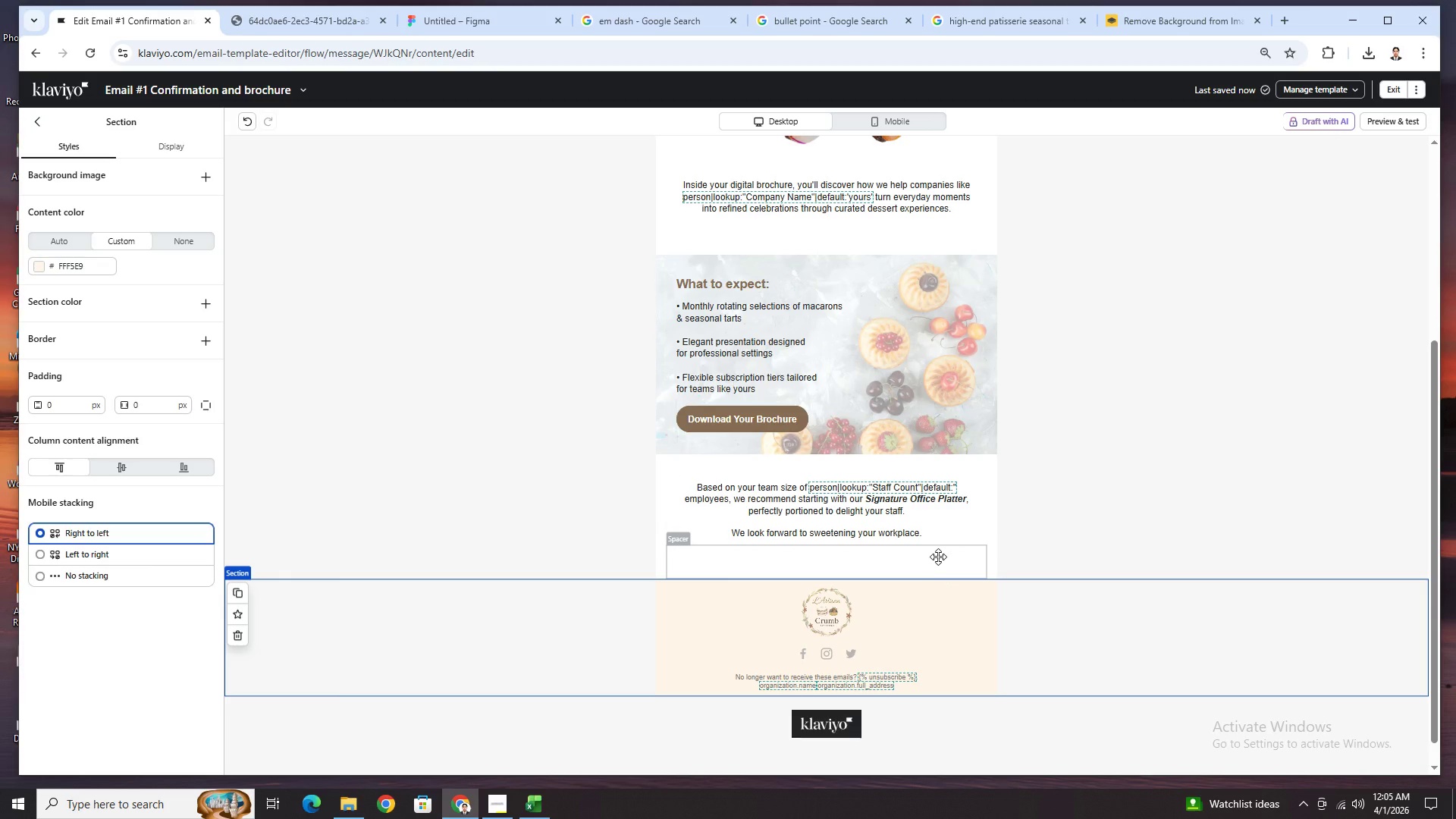 
left_click([510, 799])